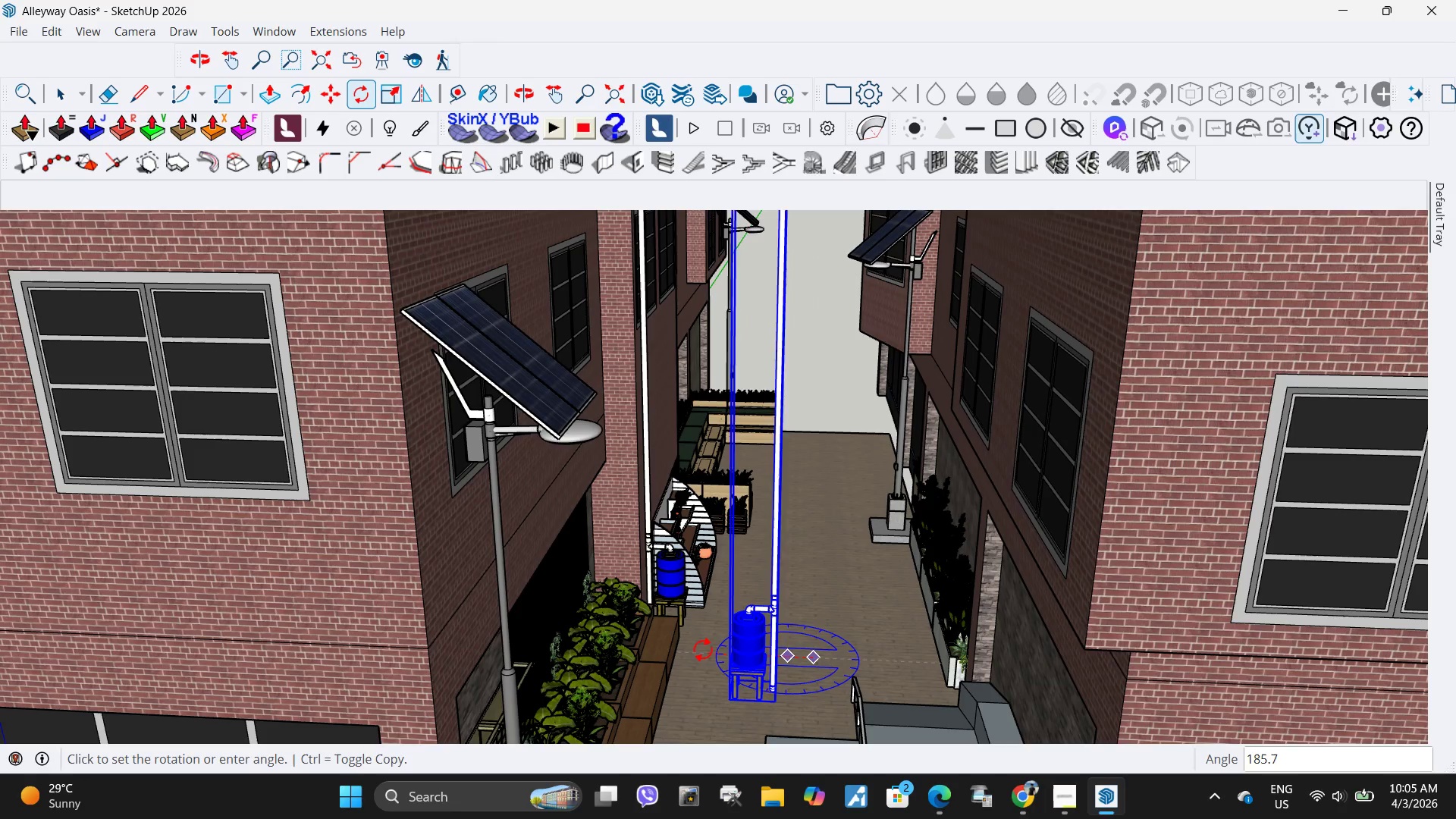 
left_click([699, 655])
 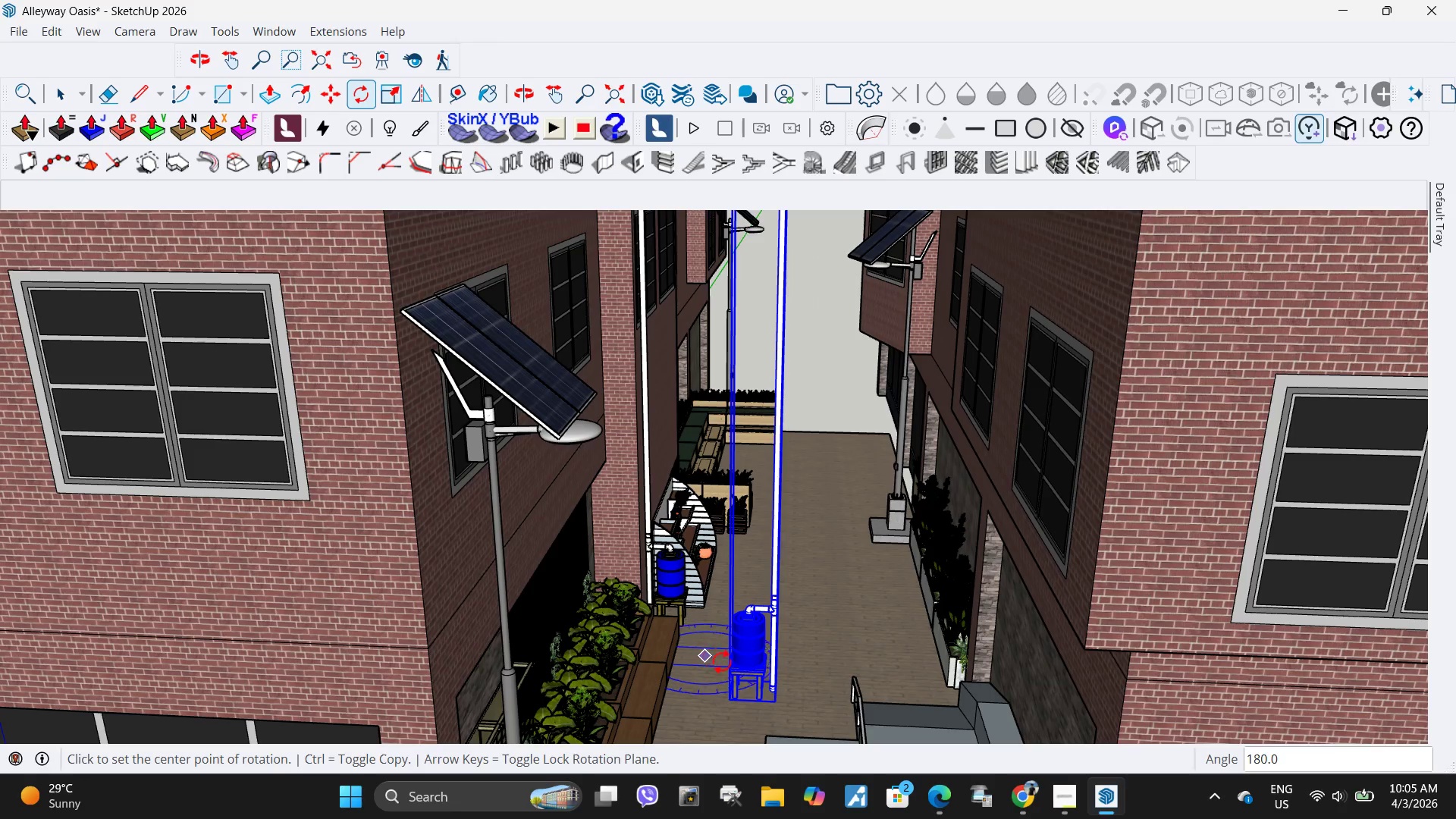 
key(Space)
 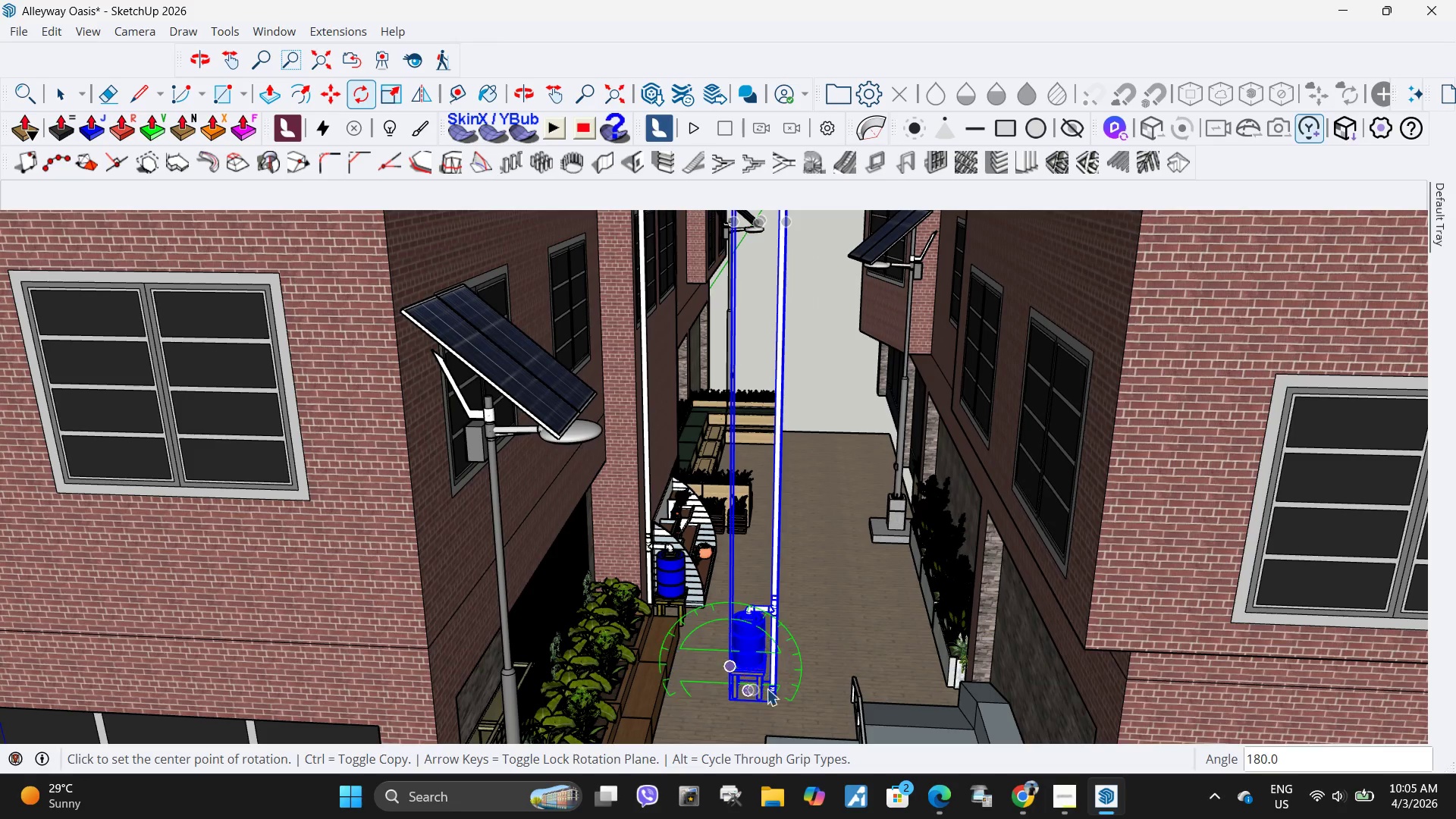 
scroll: coordinate [786, 680], scroll_direction: up, amount: 15.0
 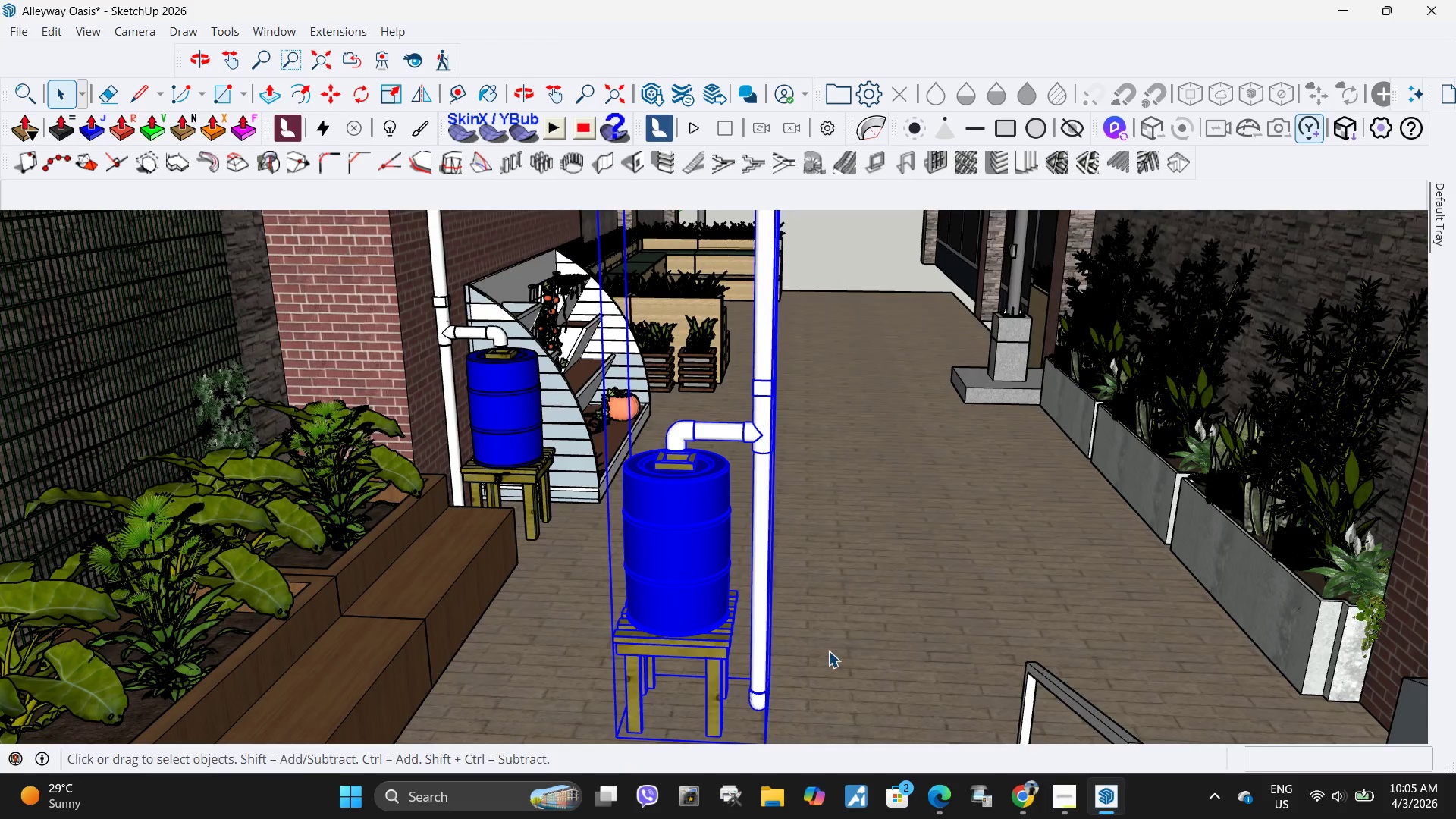 
key(M)
 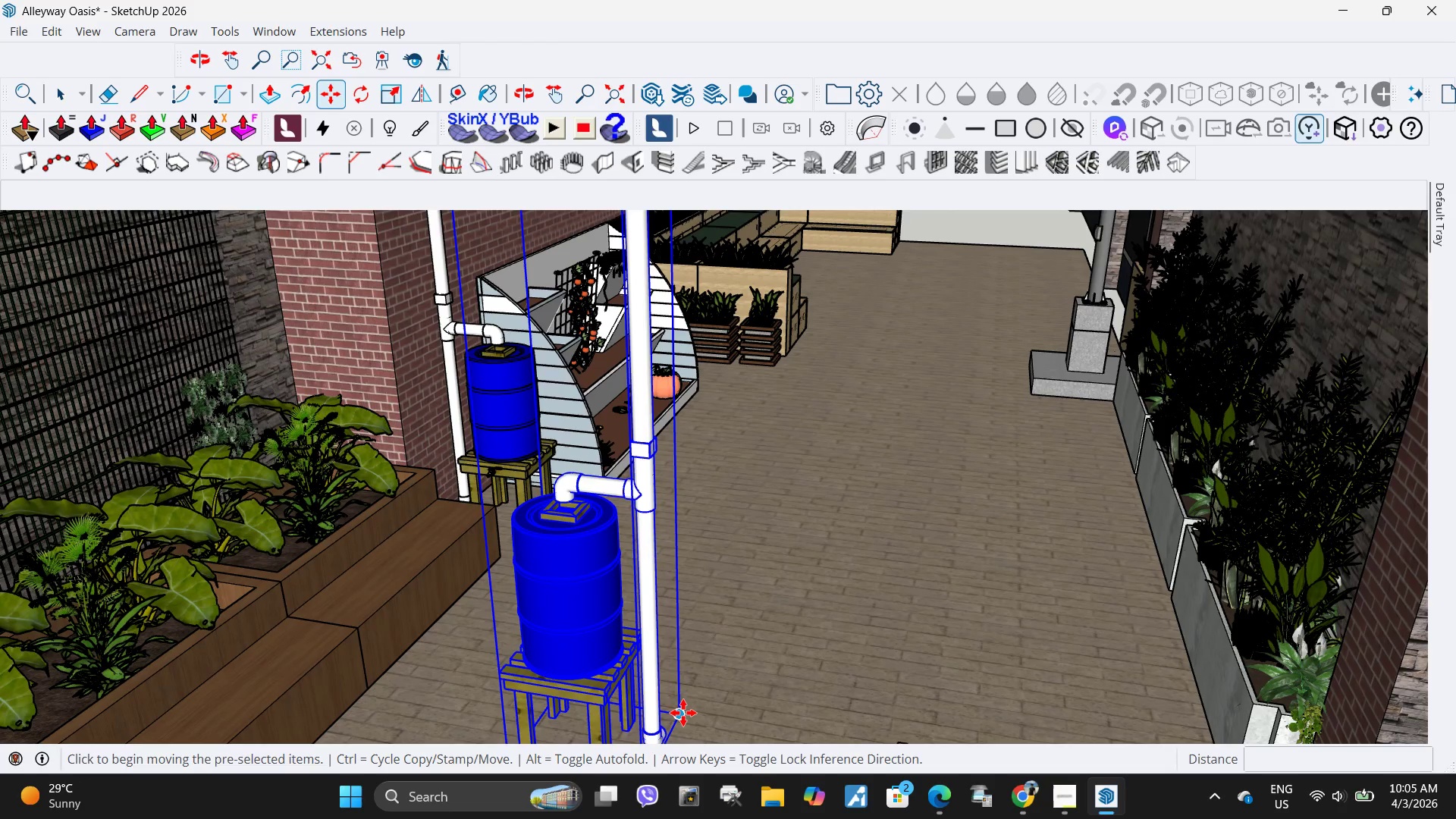 
left_click([682, 713])
 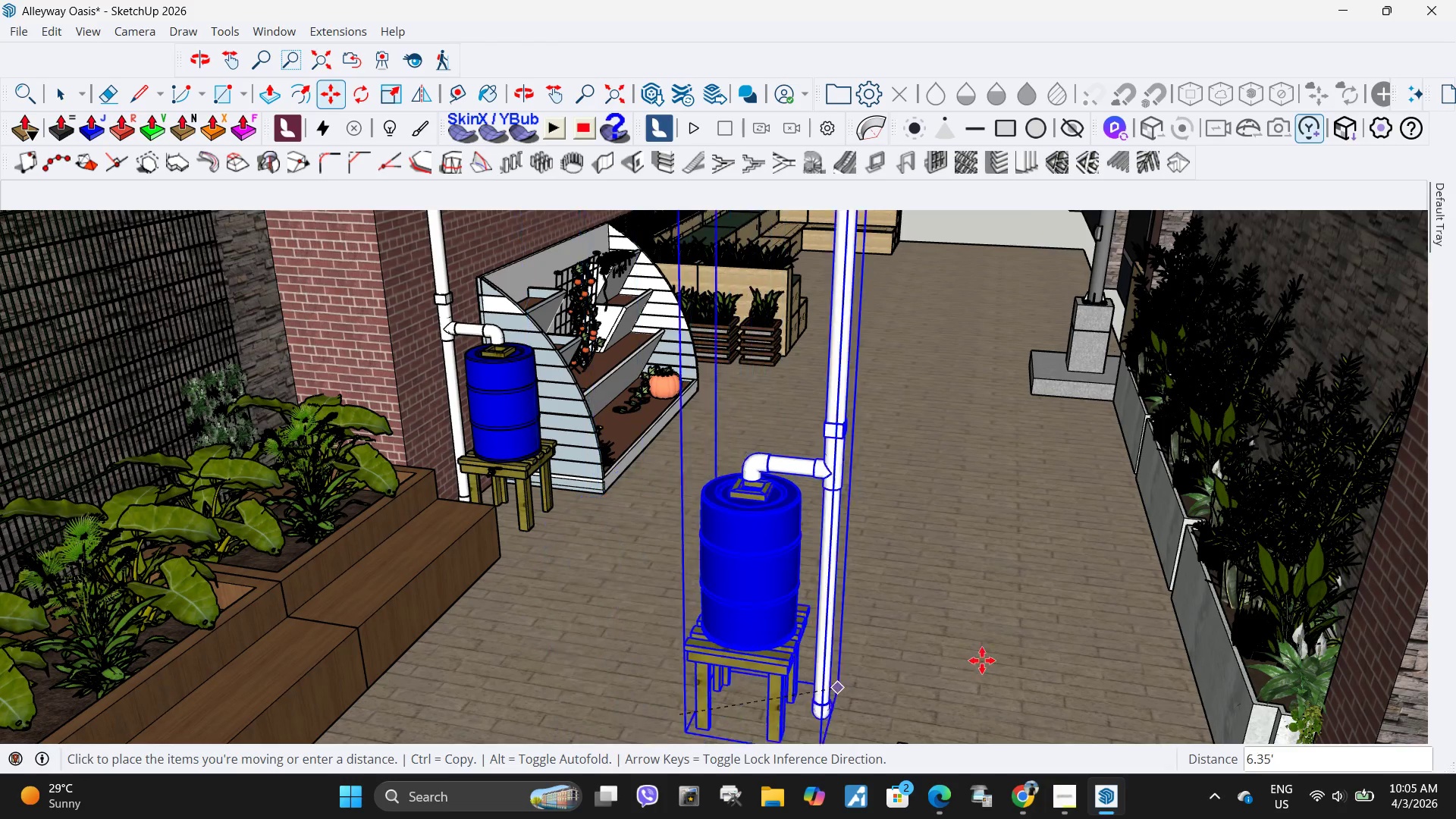 
scroll: coordinate [987, 616], scroll_direction: down, amount: 9.0
 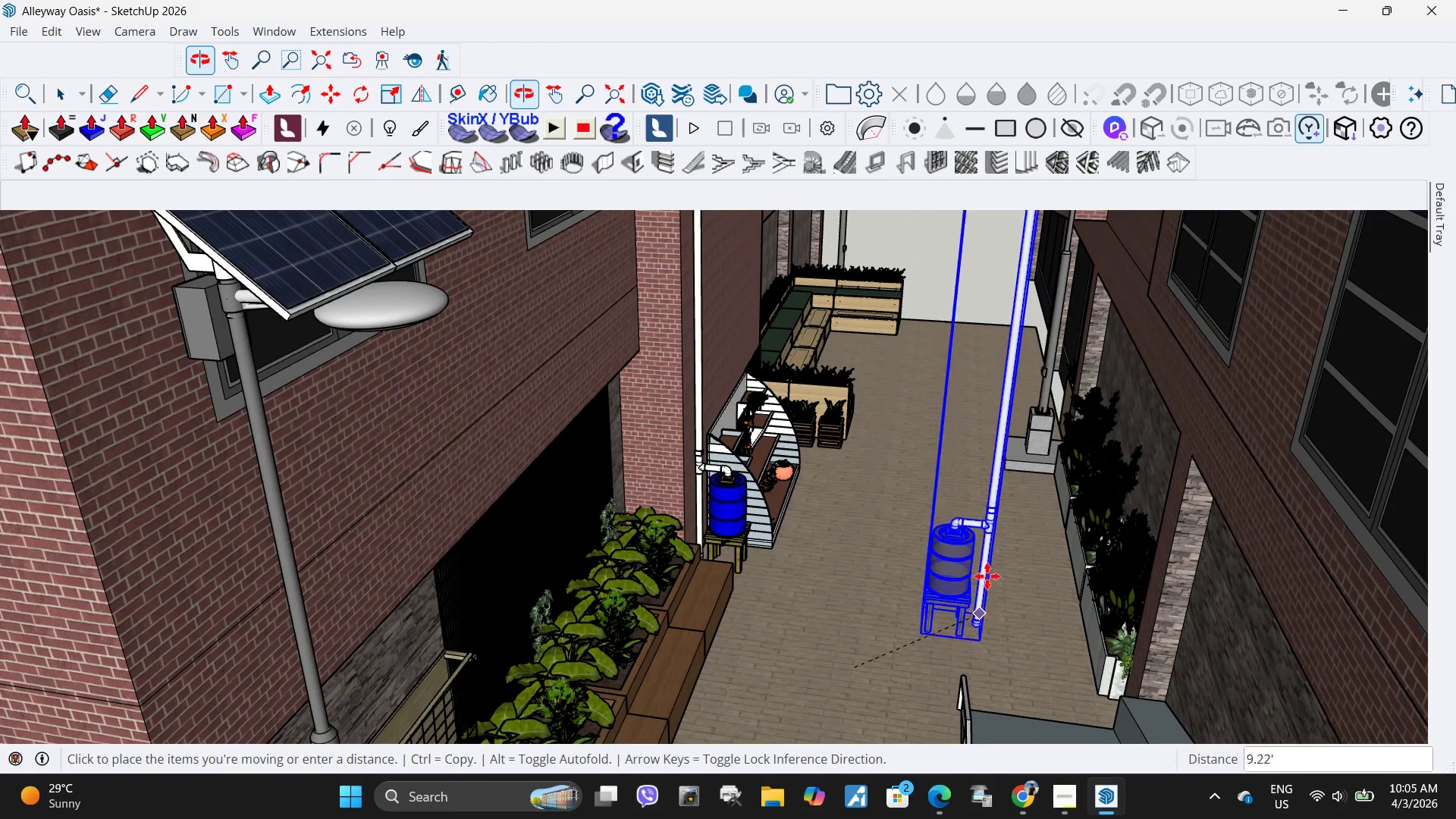 
scroll: coordinate [1103, 387], scroll_direction: up, amount: 20.0
 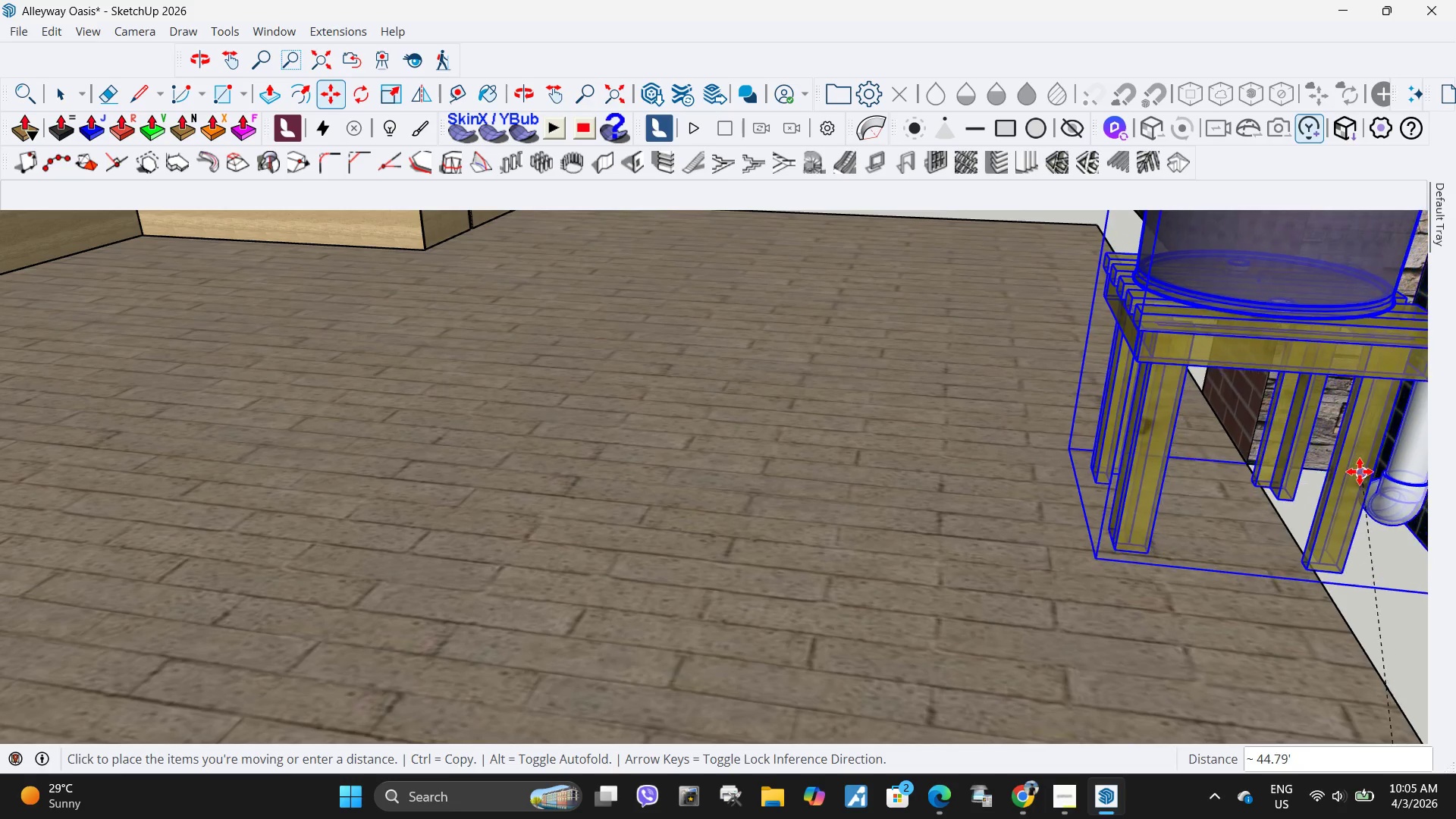 
scroll: coordinate [1022, 302], scroll_direction: down, amount: 3.0
 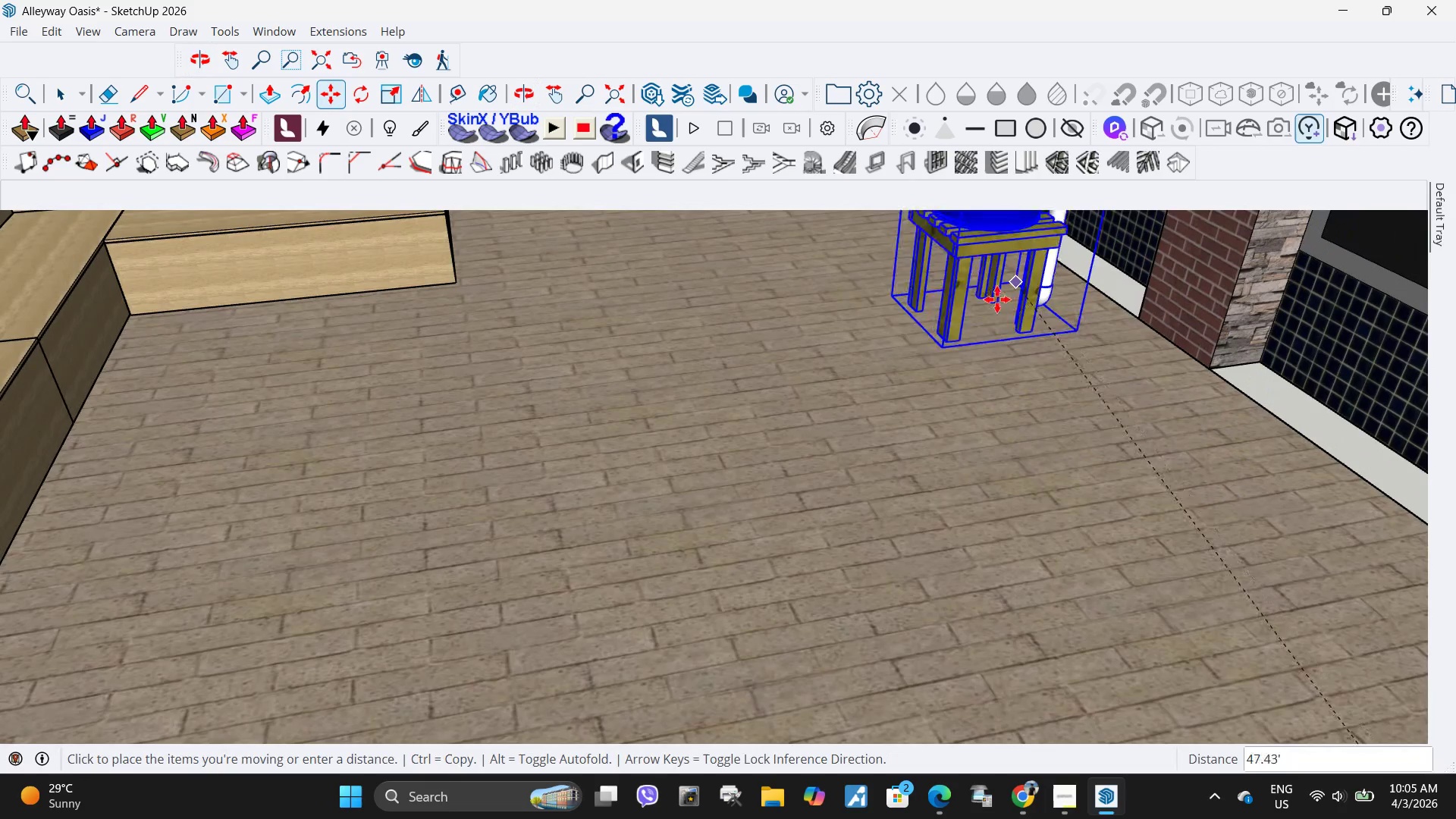 
scroll: coordinate [1016, 356], scroll_direction: up, amount: 8.0
 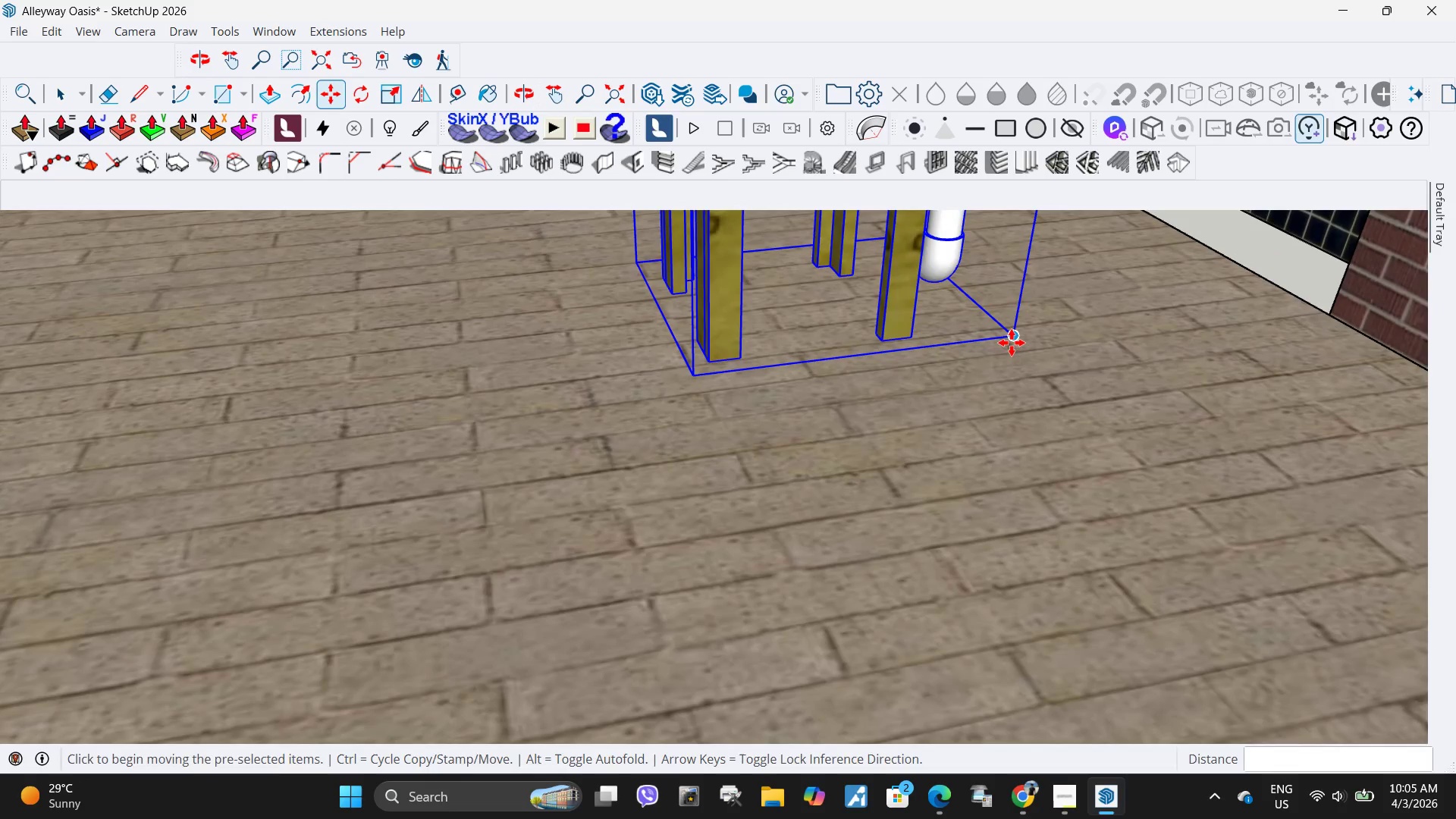 
left_click([1012, 343])
 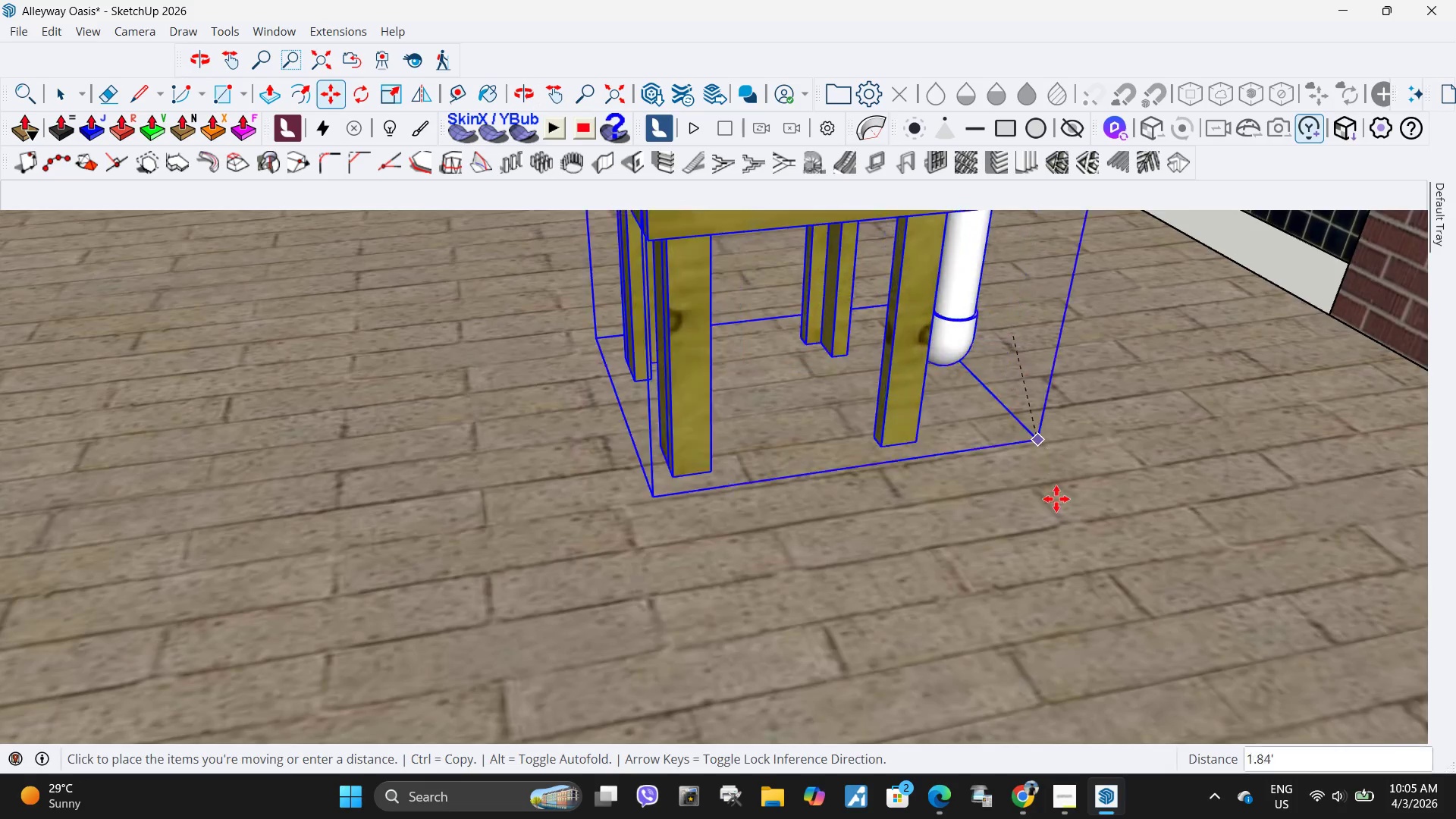 
scroll: coordinate [1021, 525], scroll_direction: down, amount: 12.0
 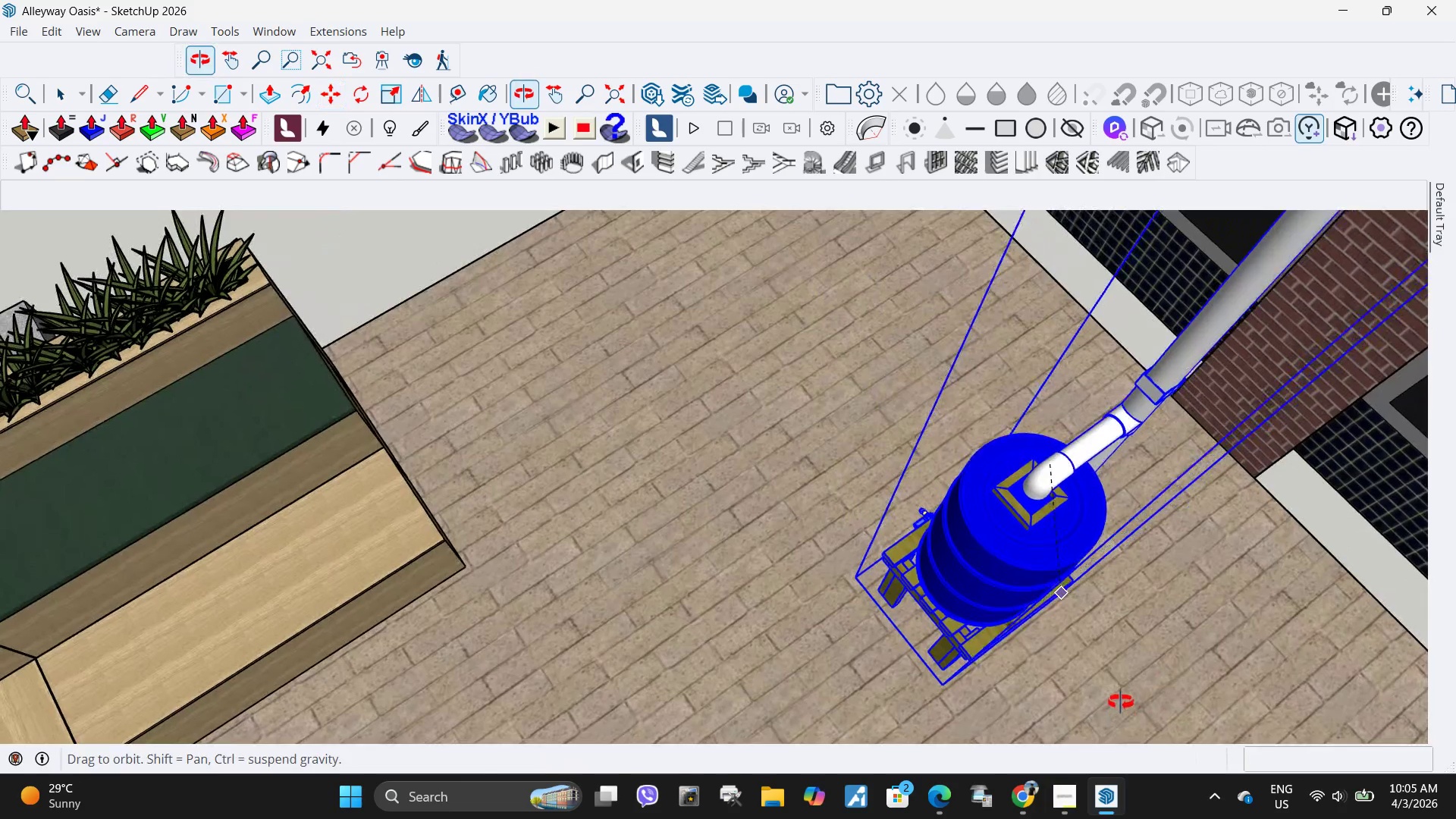 
scroll: coordinate [1335, 264], scroll_direction: up, amount: 12.0
 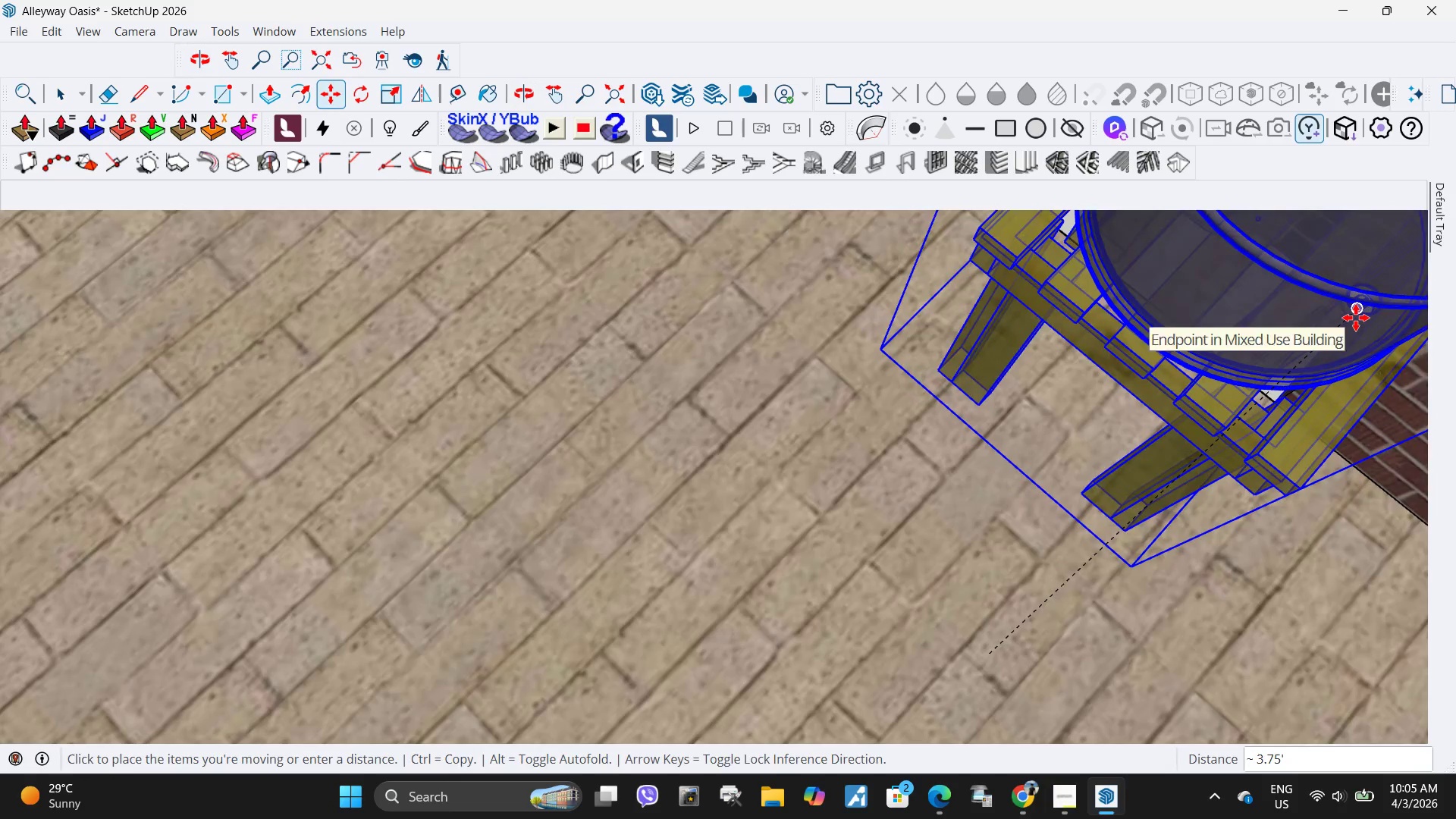 
scroll: coordinate [818, 433], scroll_direction: down, amount: 27.0
 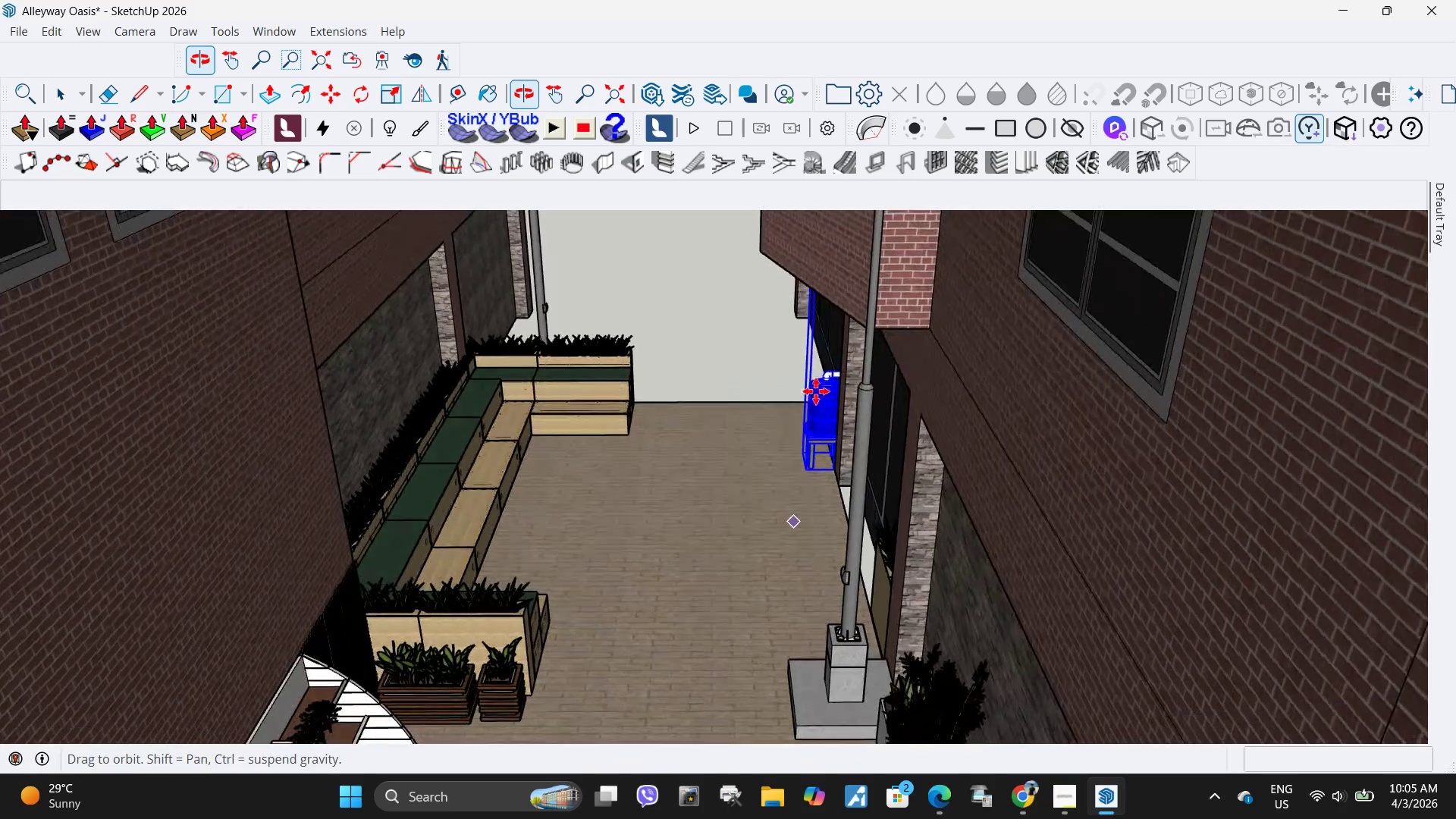 
key(Space)
 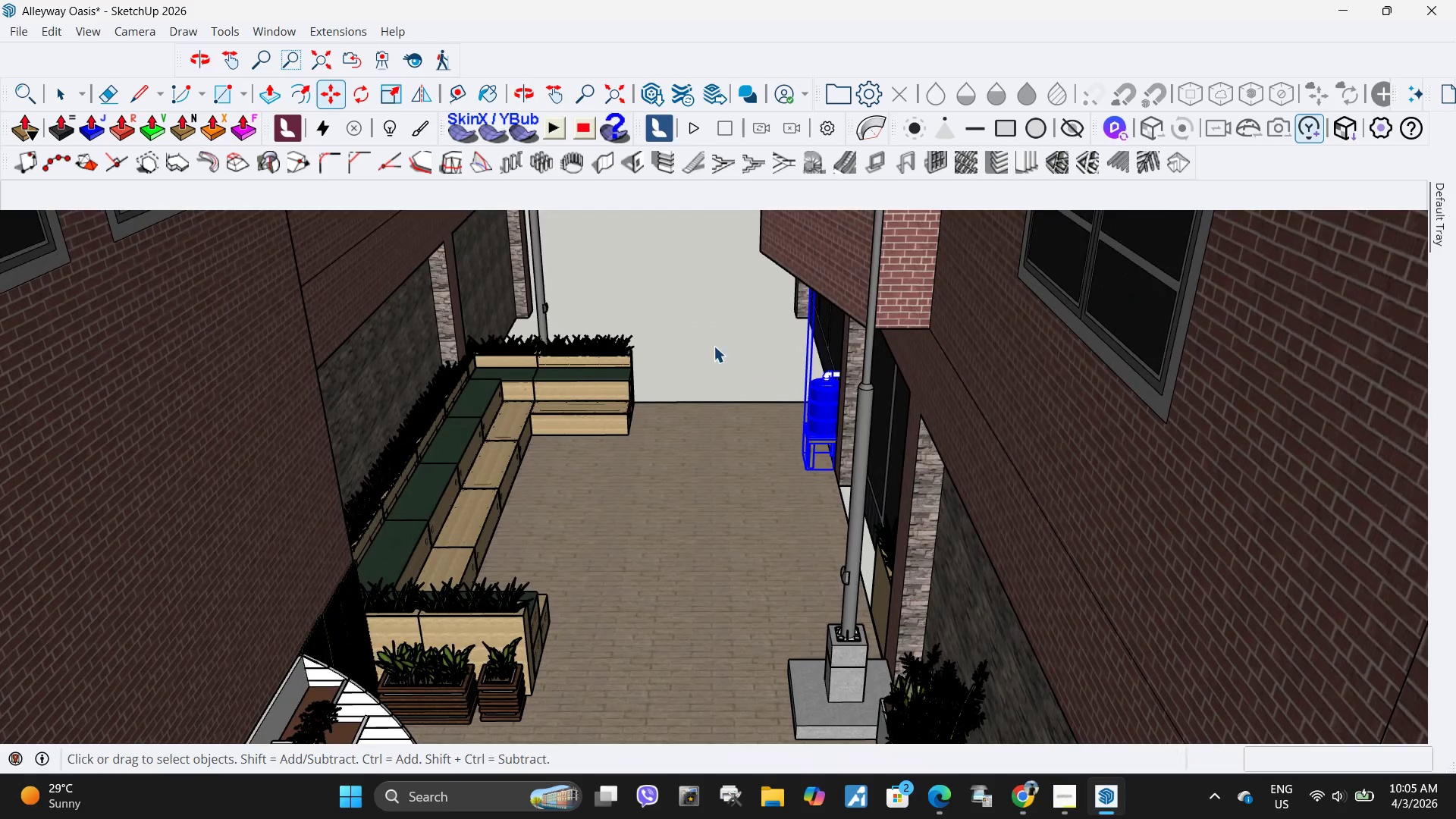 
left_click([708, 334])
 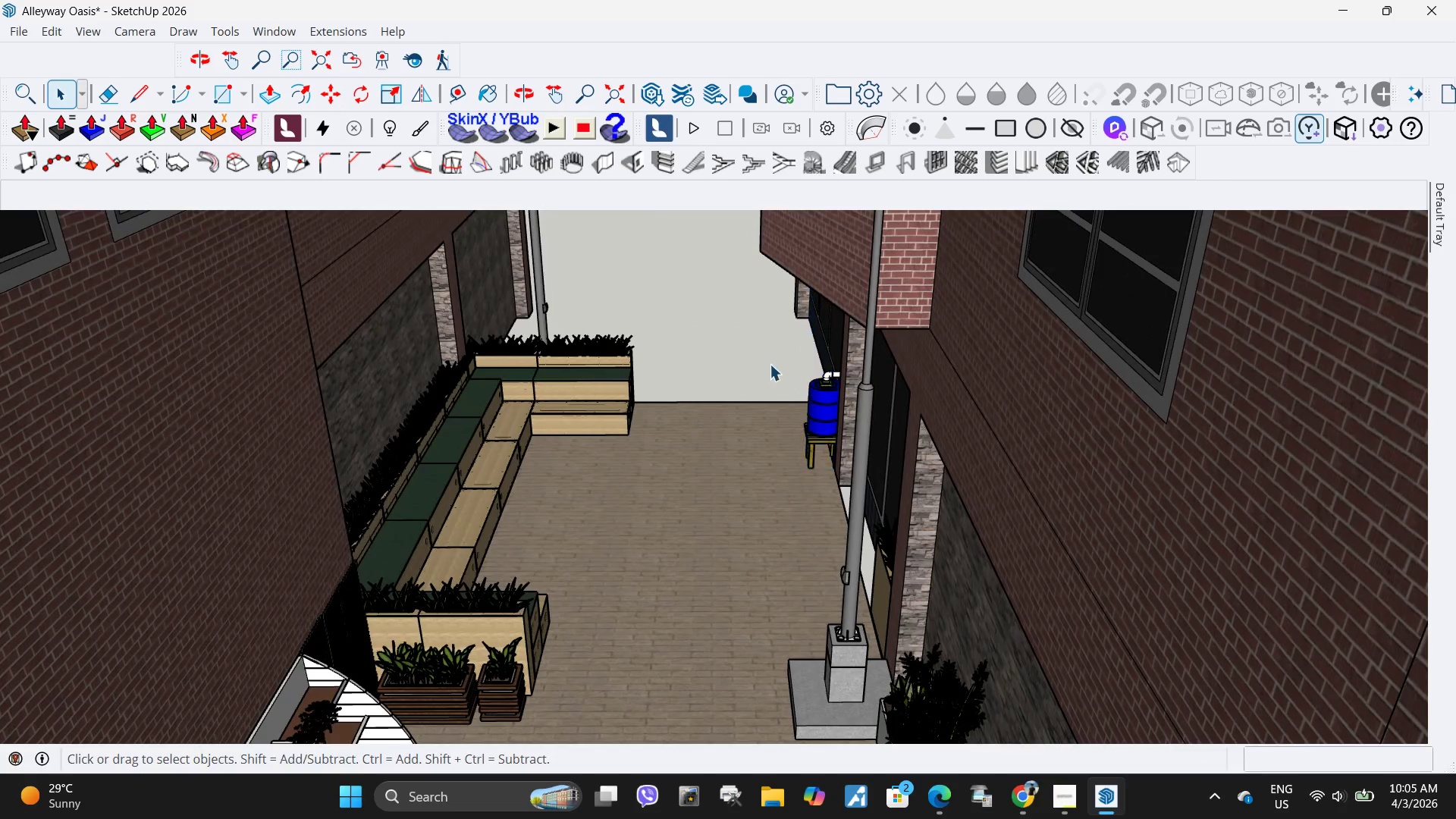 
scroll: coordinate [807, 474], scroll_direction: down, amount: 15.0
 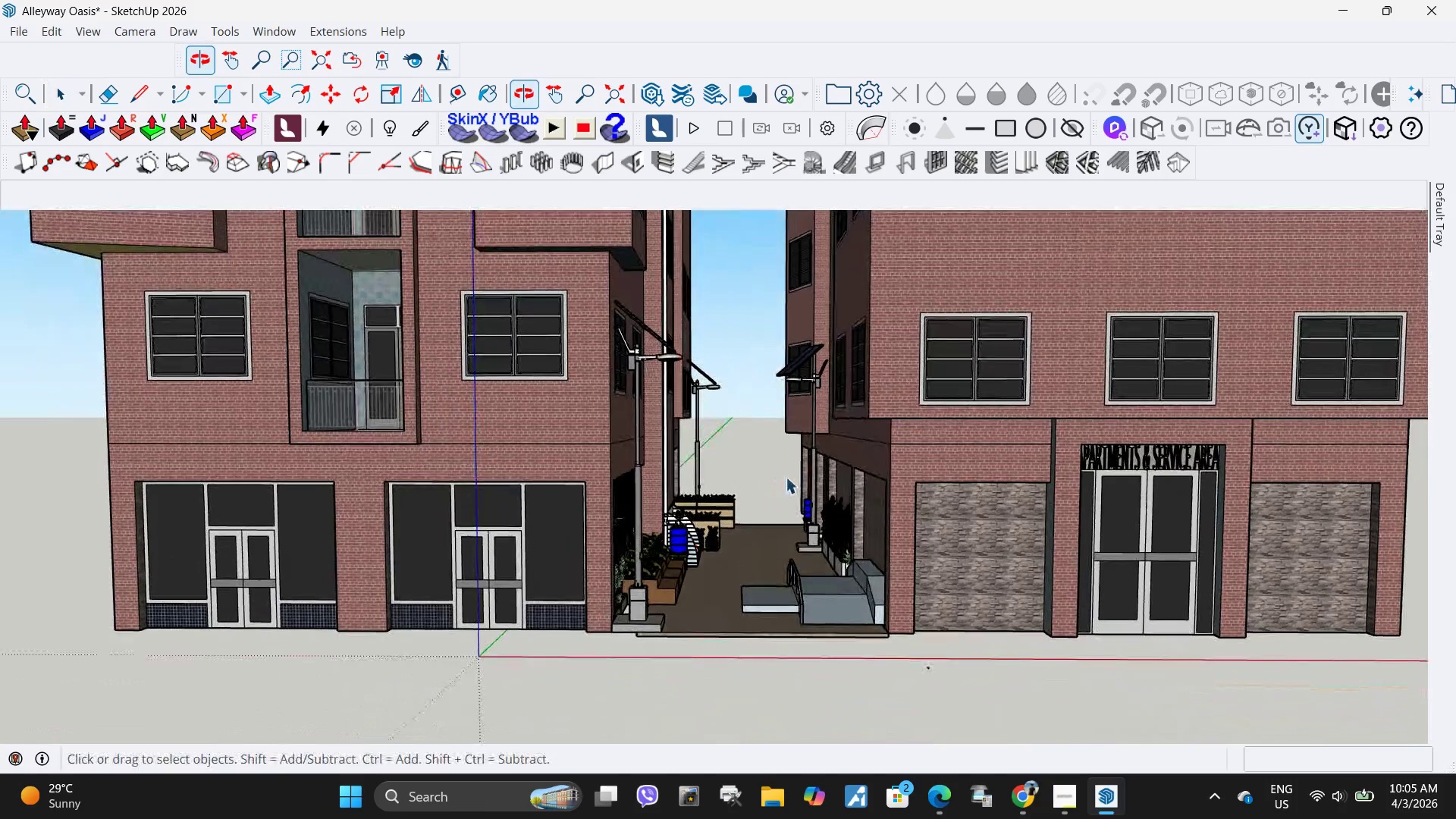 
scroll: coordinate [714, 570], scroll_direction: up, amount: 6.0
 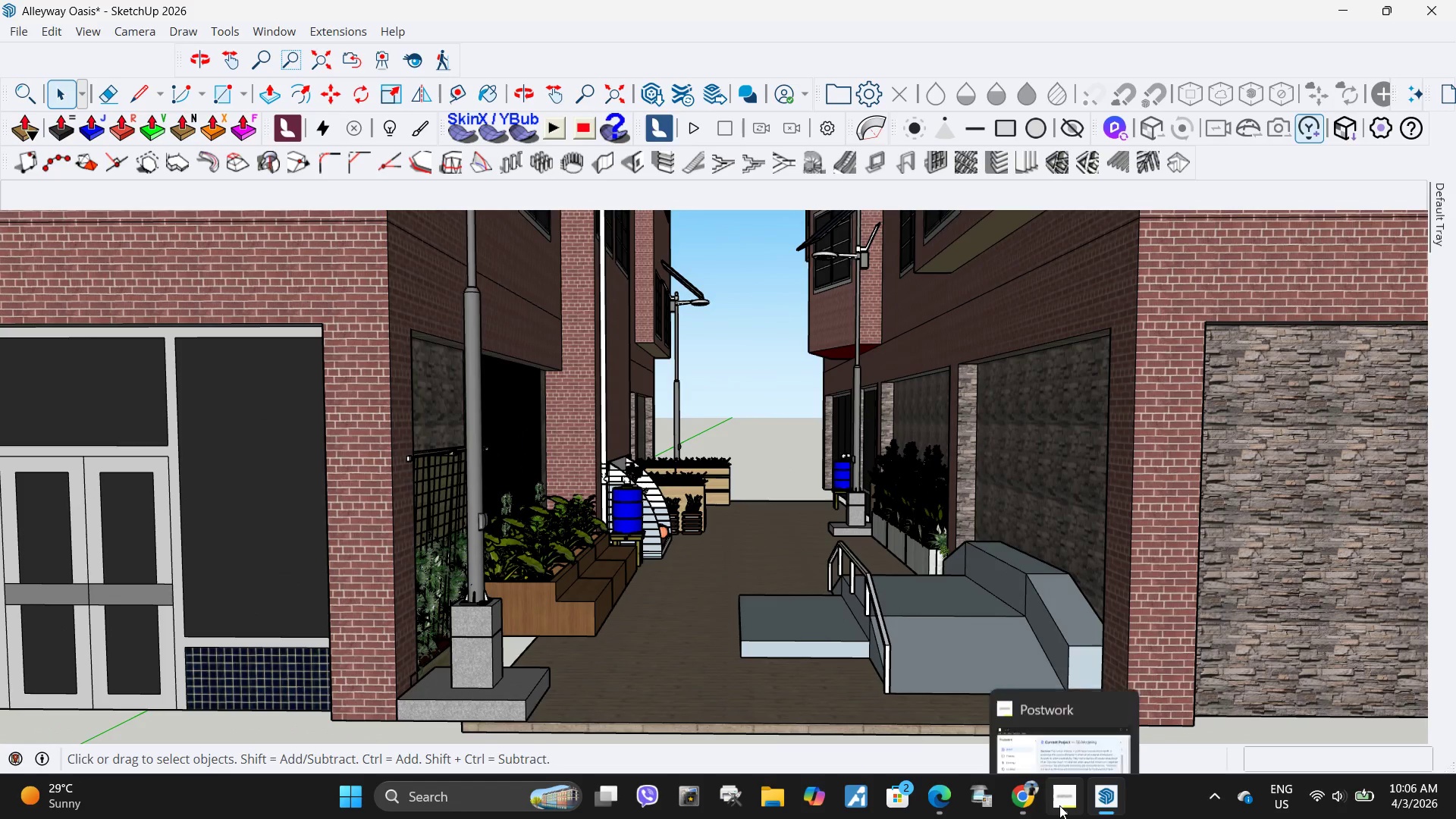 
double_click([1044, 690])
 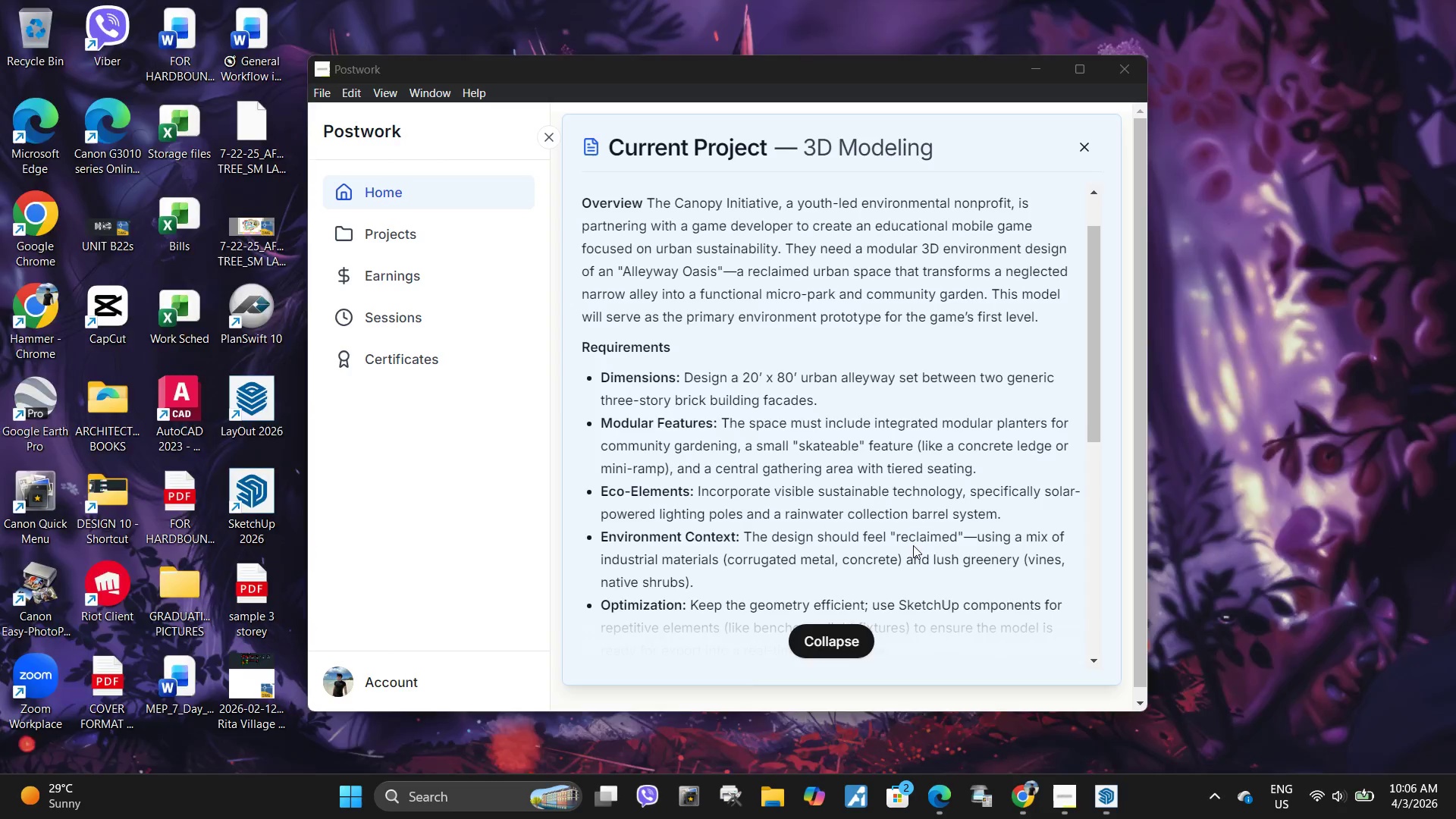 
scroll: coordinate [791, 617], scroll_direction: down, amount: 16.0